 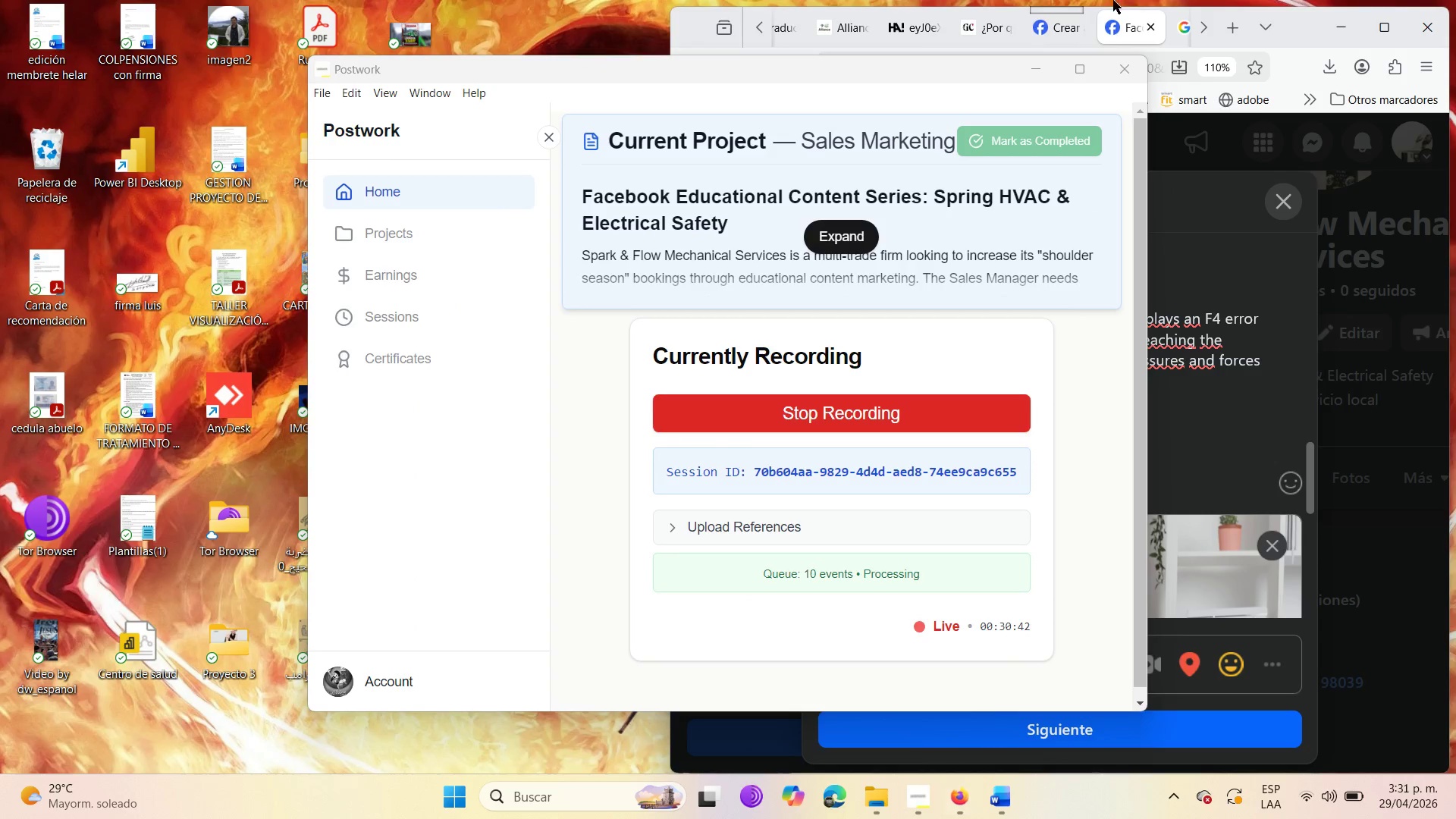 
left_click_drag(start_coordinate=[1030, 68], to_coordinate=[1028, 64])
 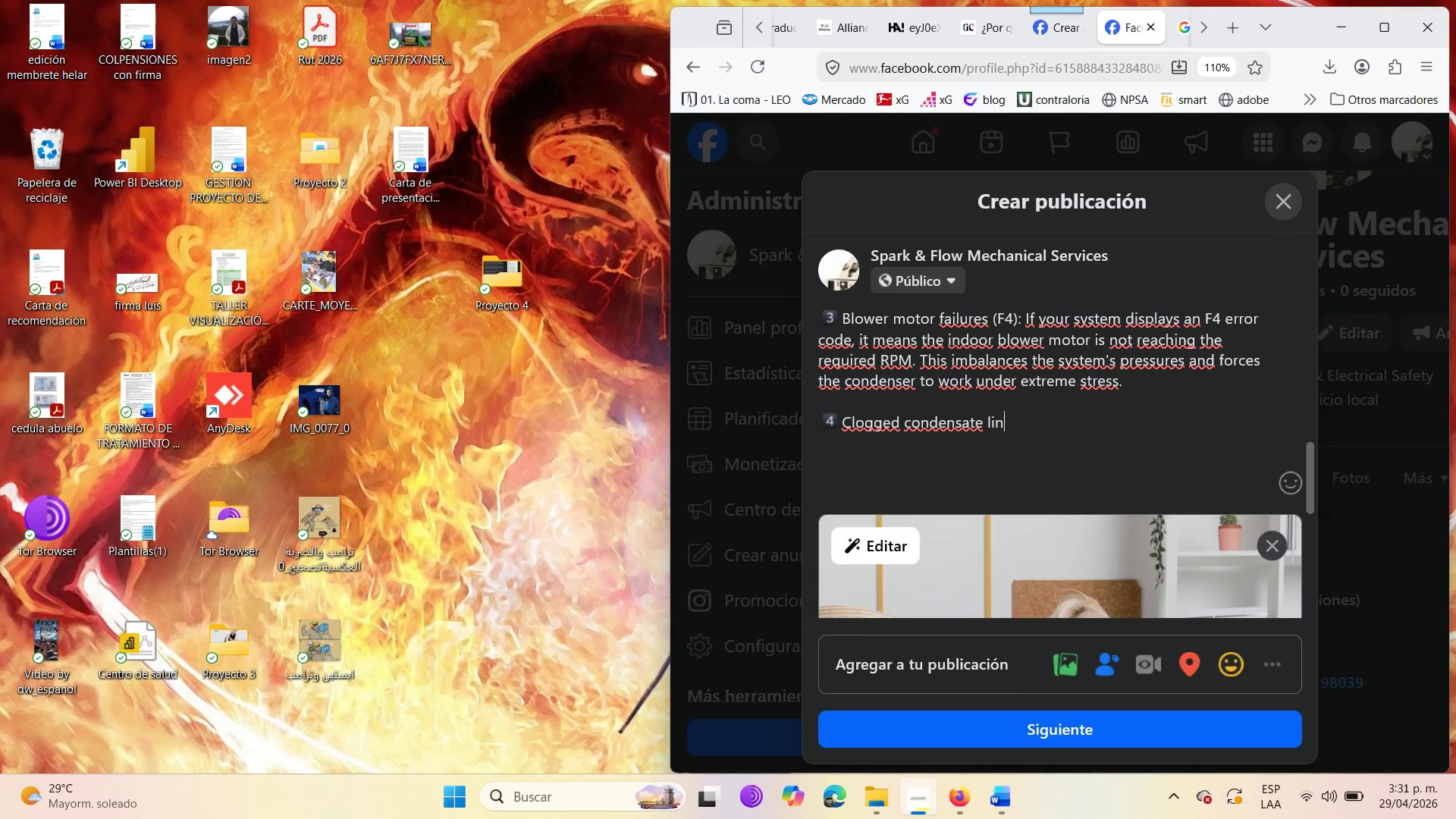 
left_click([1026, 451])
 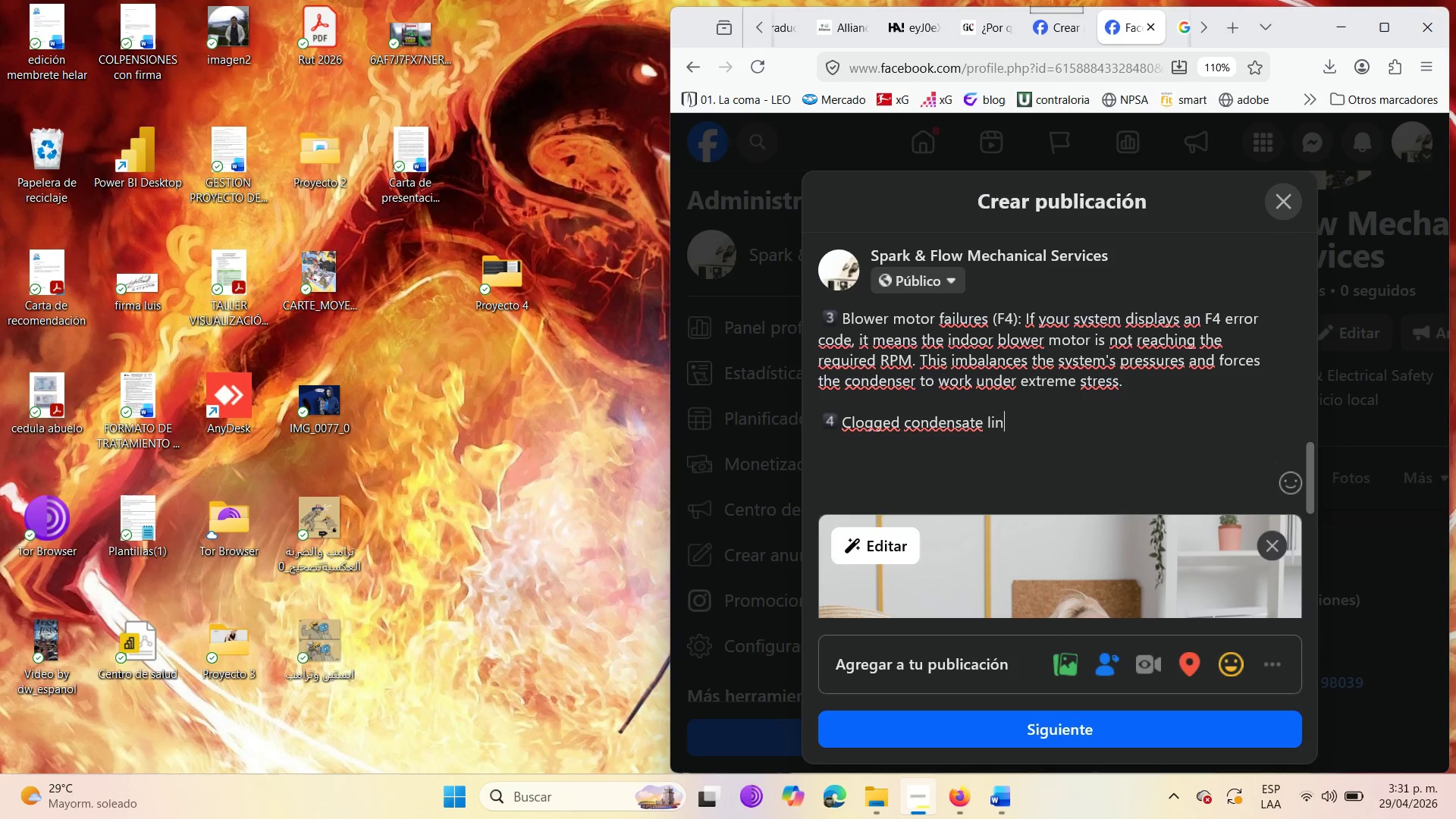 
triple_click([979, 362])
 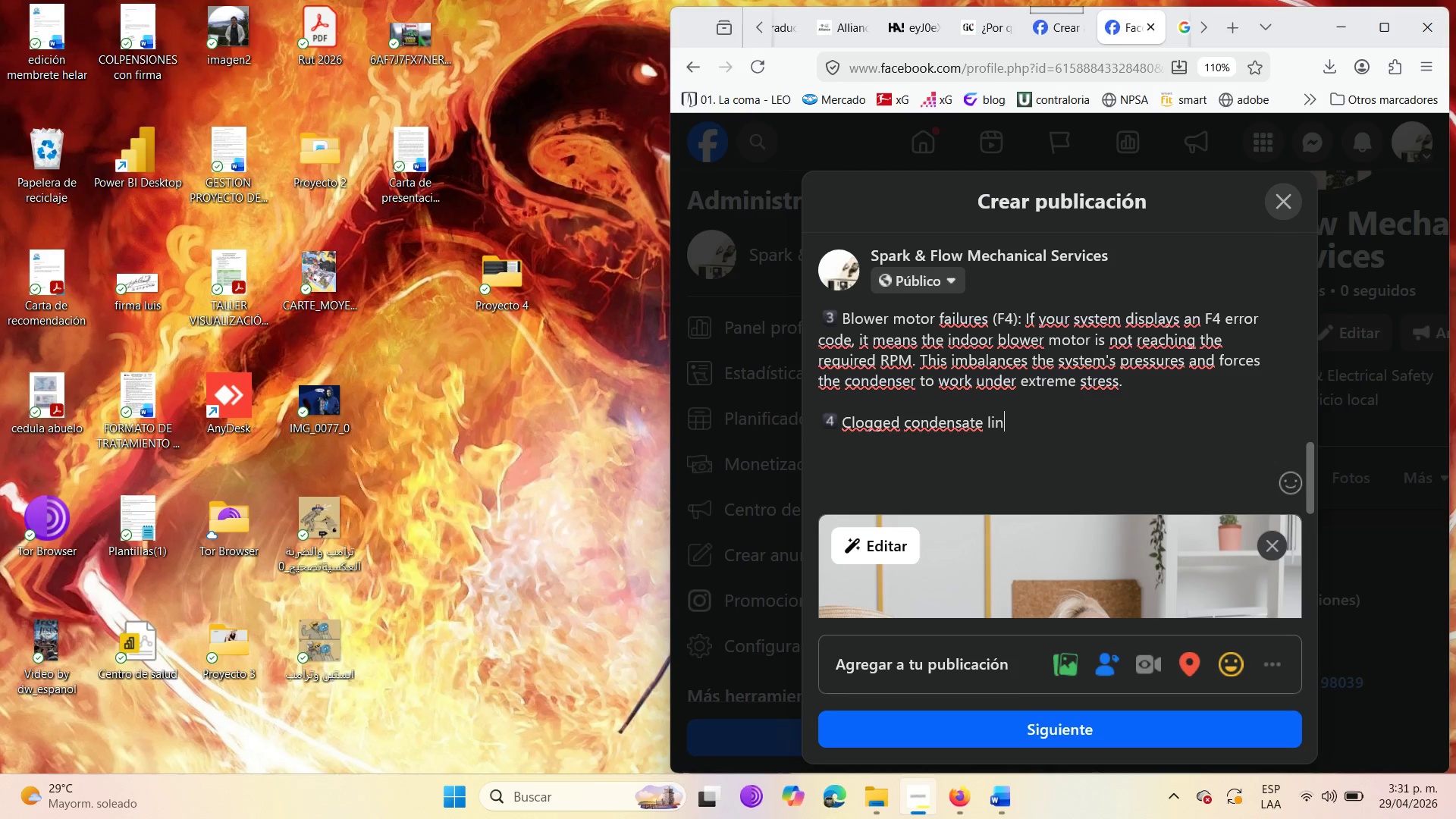 
left_click([1091, 190])
 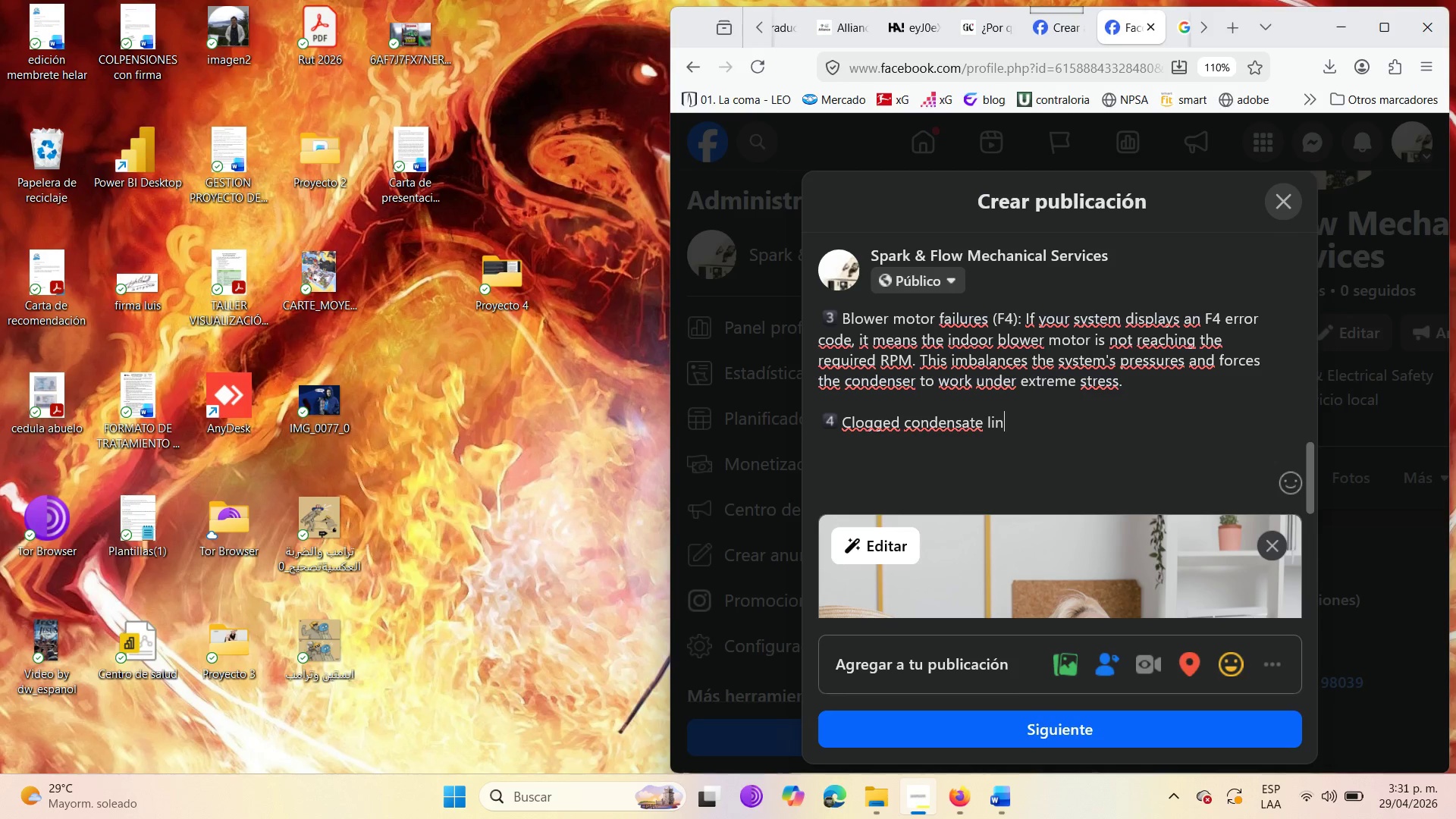 